 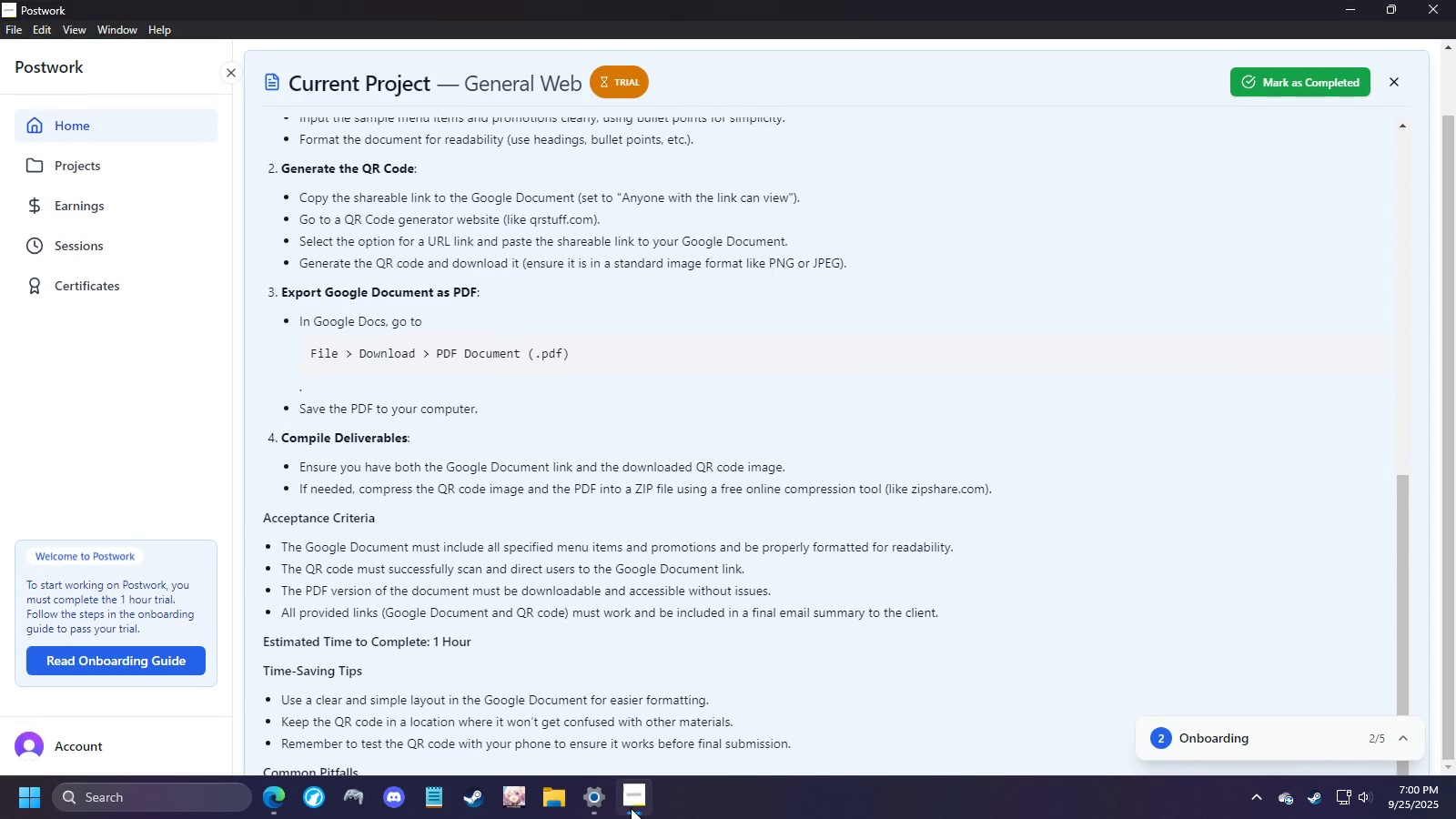 
scroll: coordinate [522, 672], scroll_direction: down, amount: 1.0
 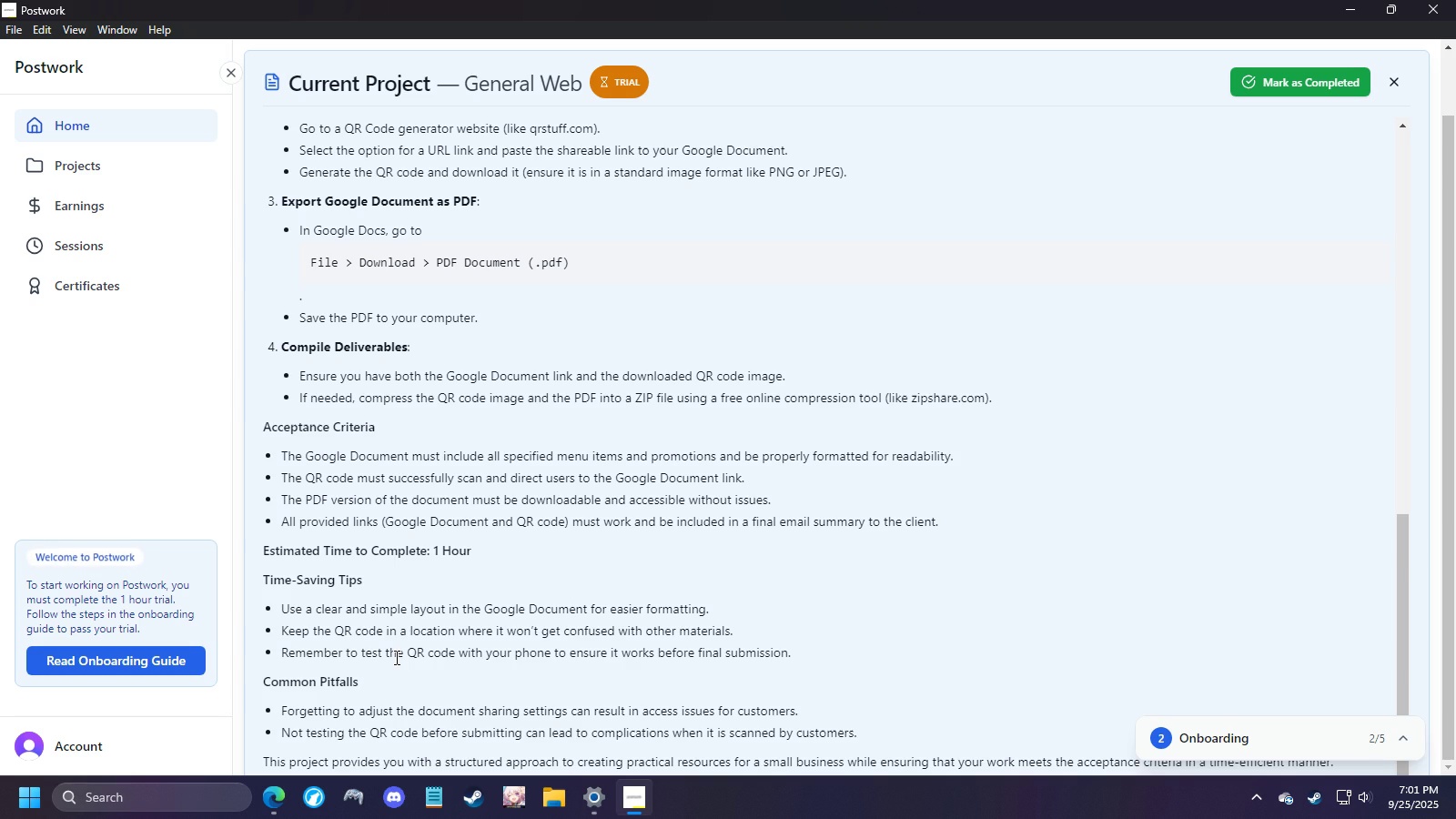 
wait(24.65)
 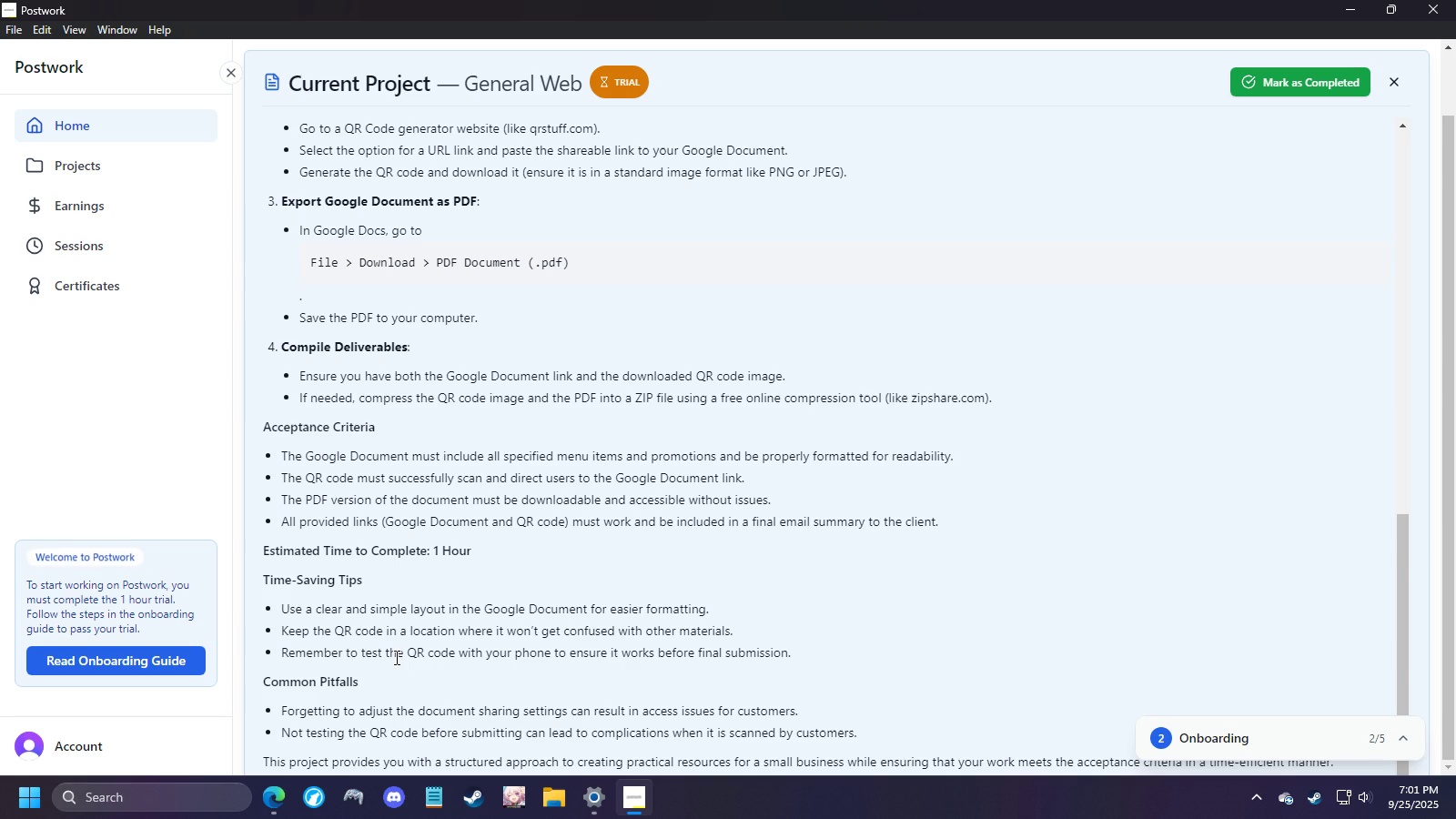 
scroll: coordinate [435, 662], scroll_direction: down, amount: 2.0
 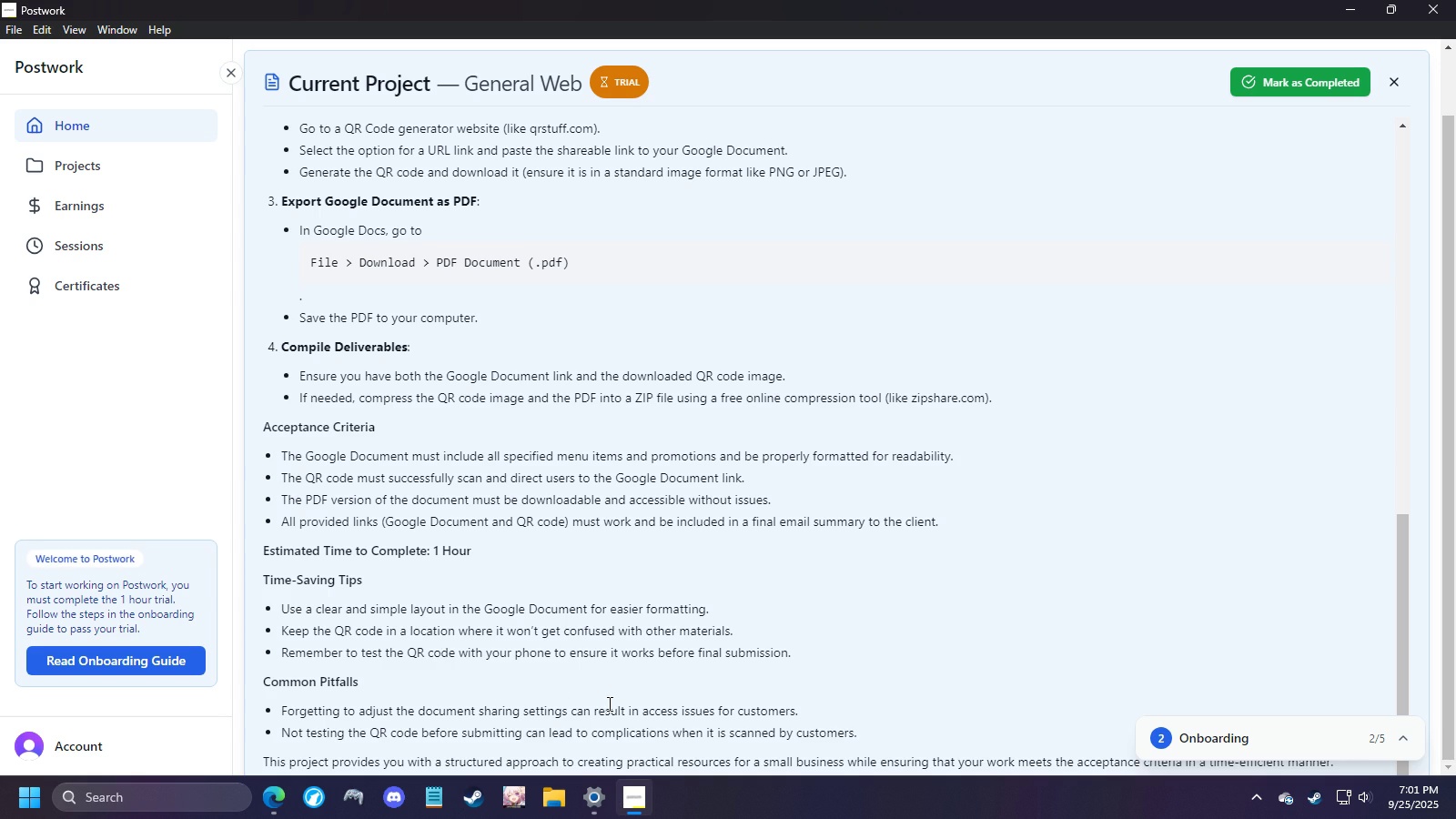 
mouse_move([632, 809])
 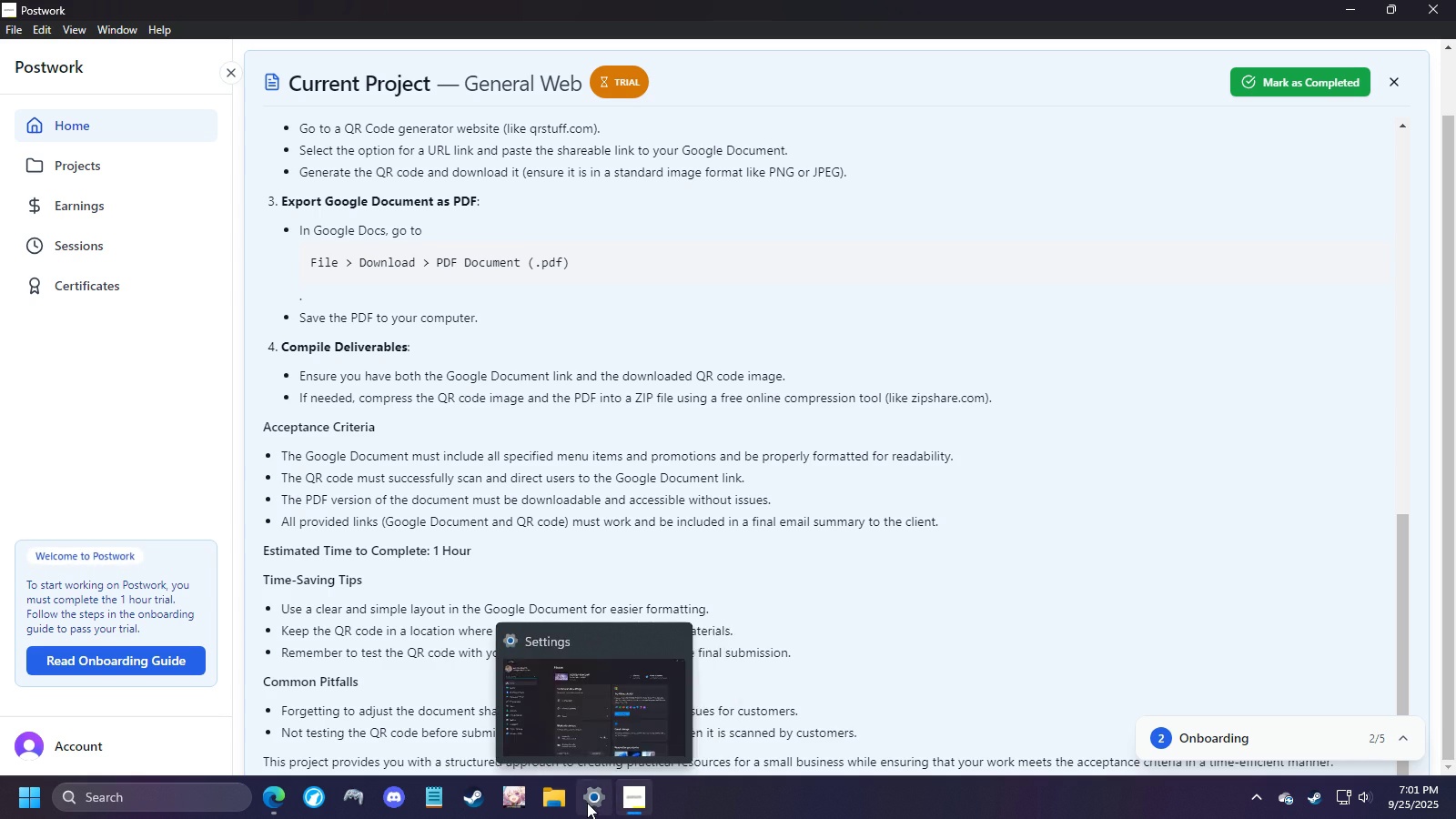 
left_click([587, 803])
 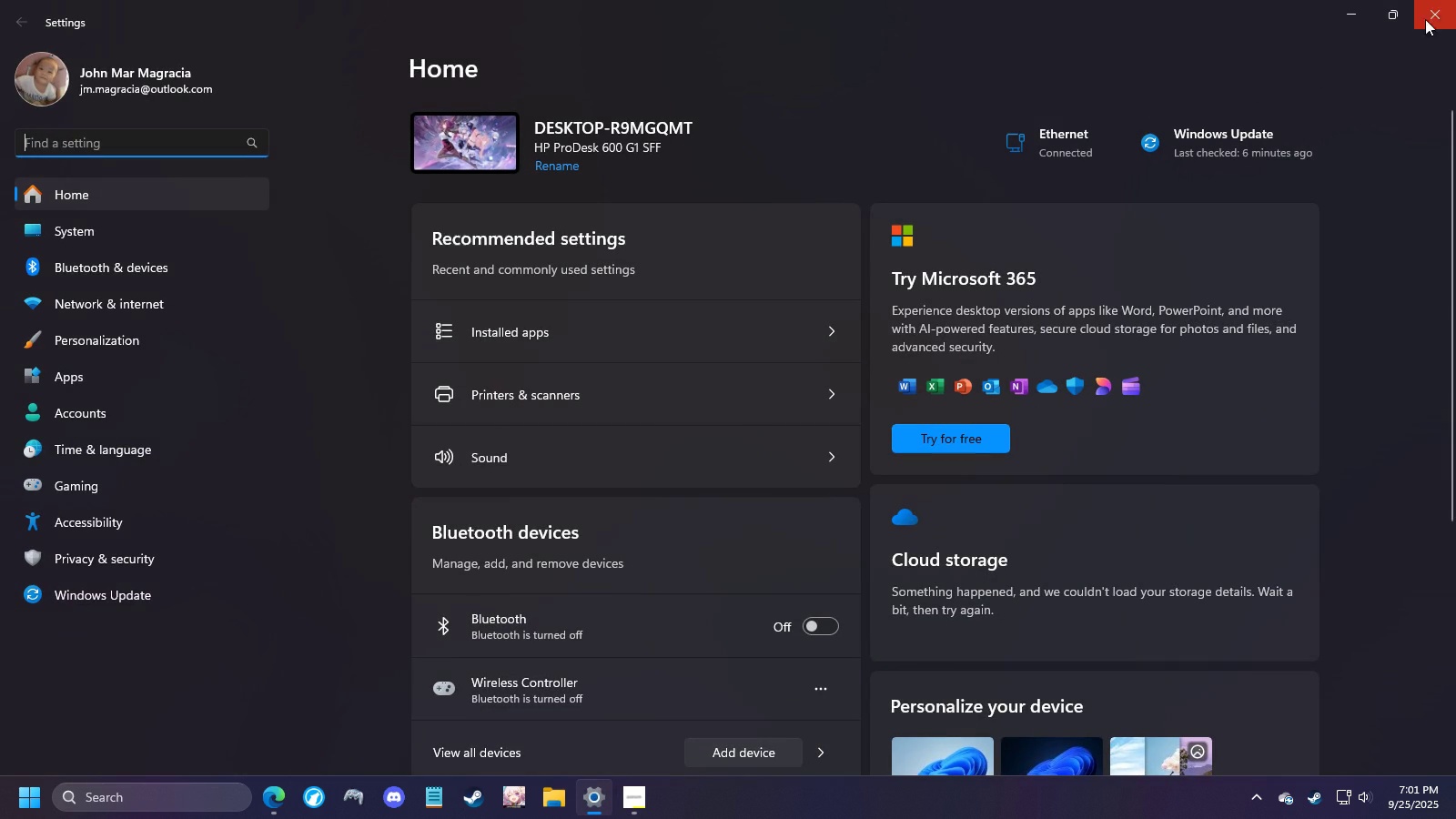 
left_click([1437, 13])